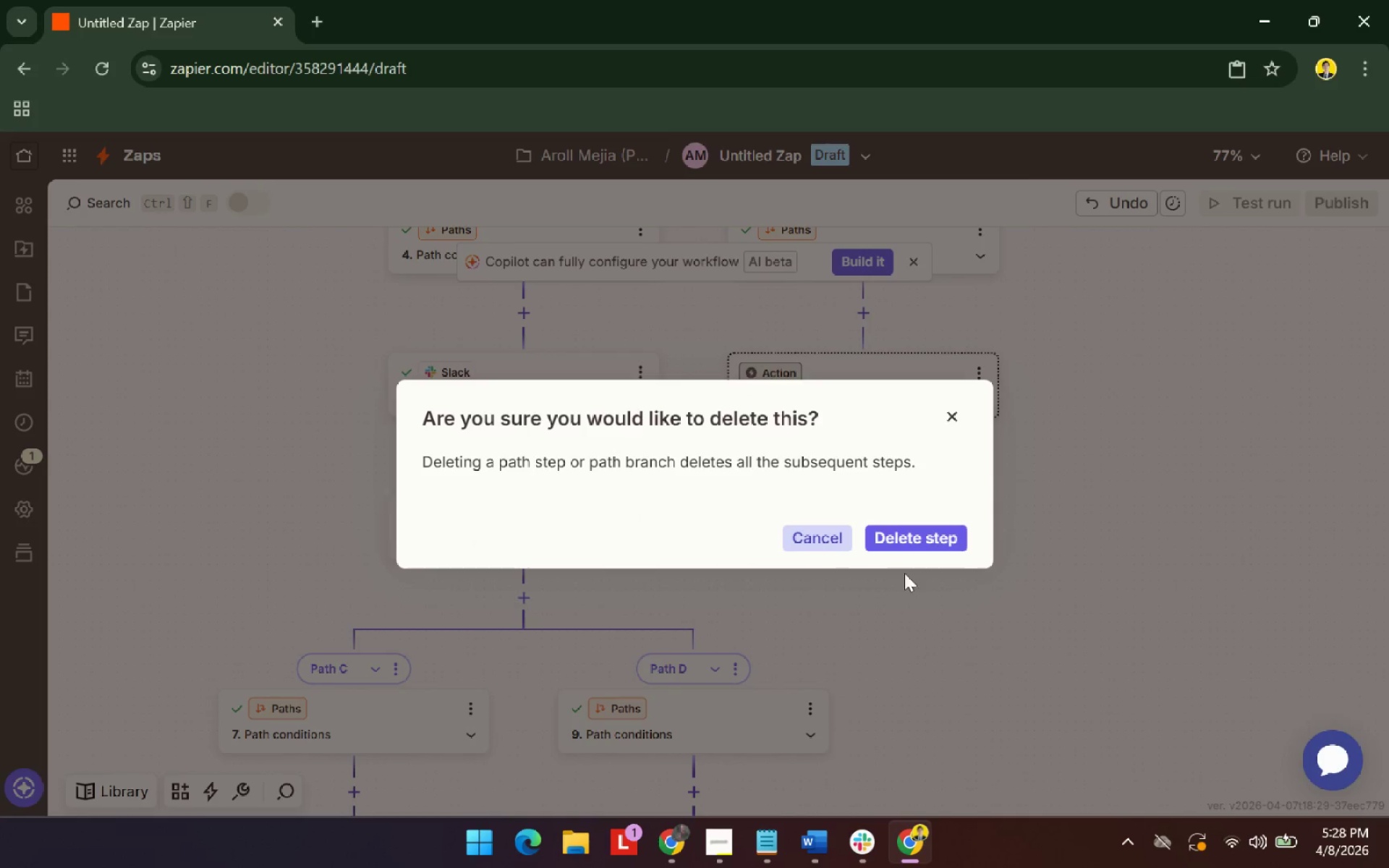 
left_click([930, 534])
 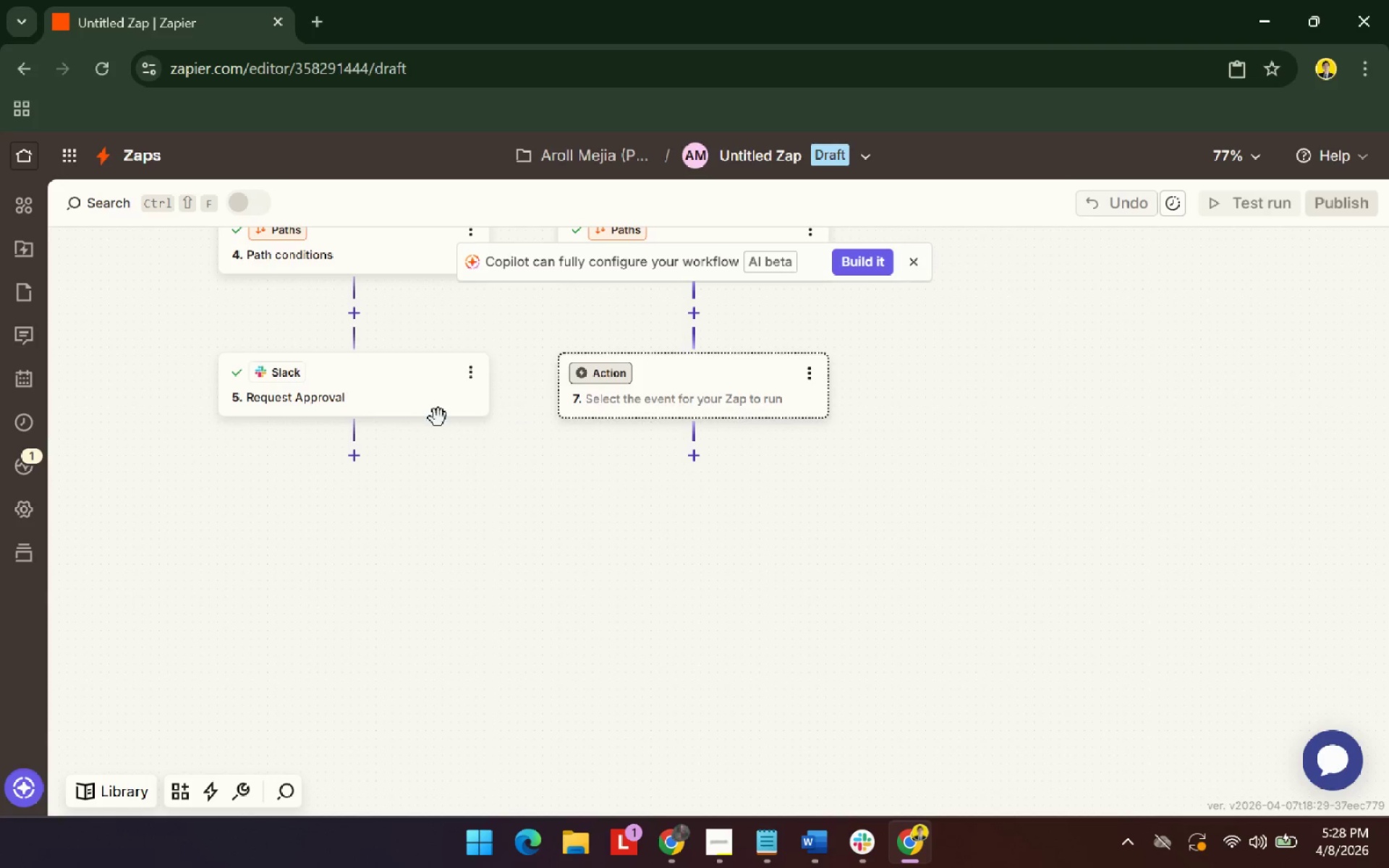 
left_click([337, 401])
 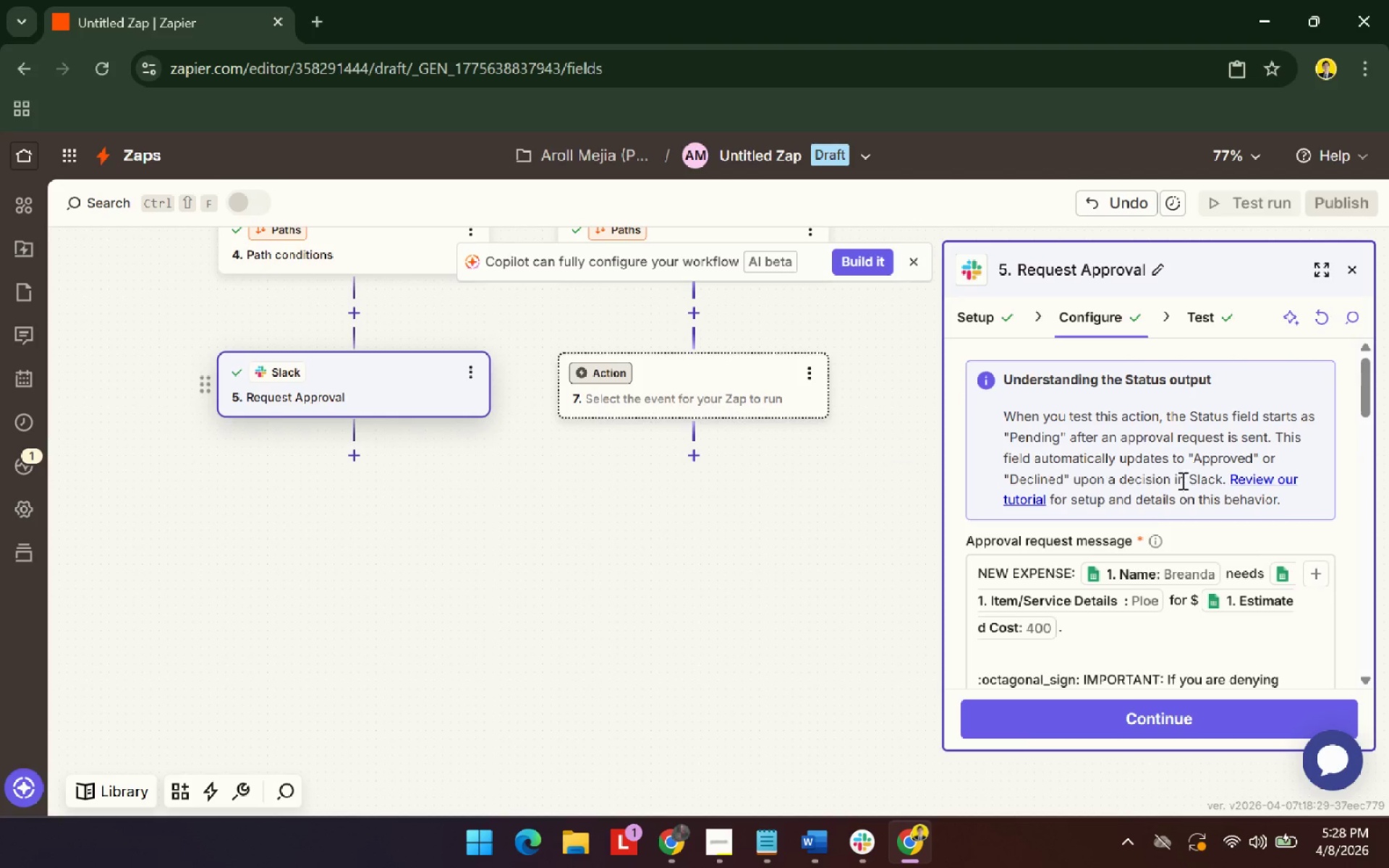 
scroll: coordinate [1127, 503], scroll_direction: down, amount: 2.0
 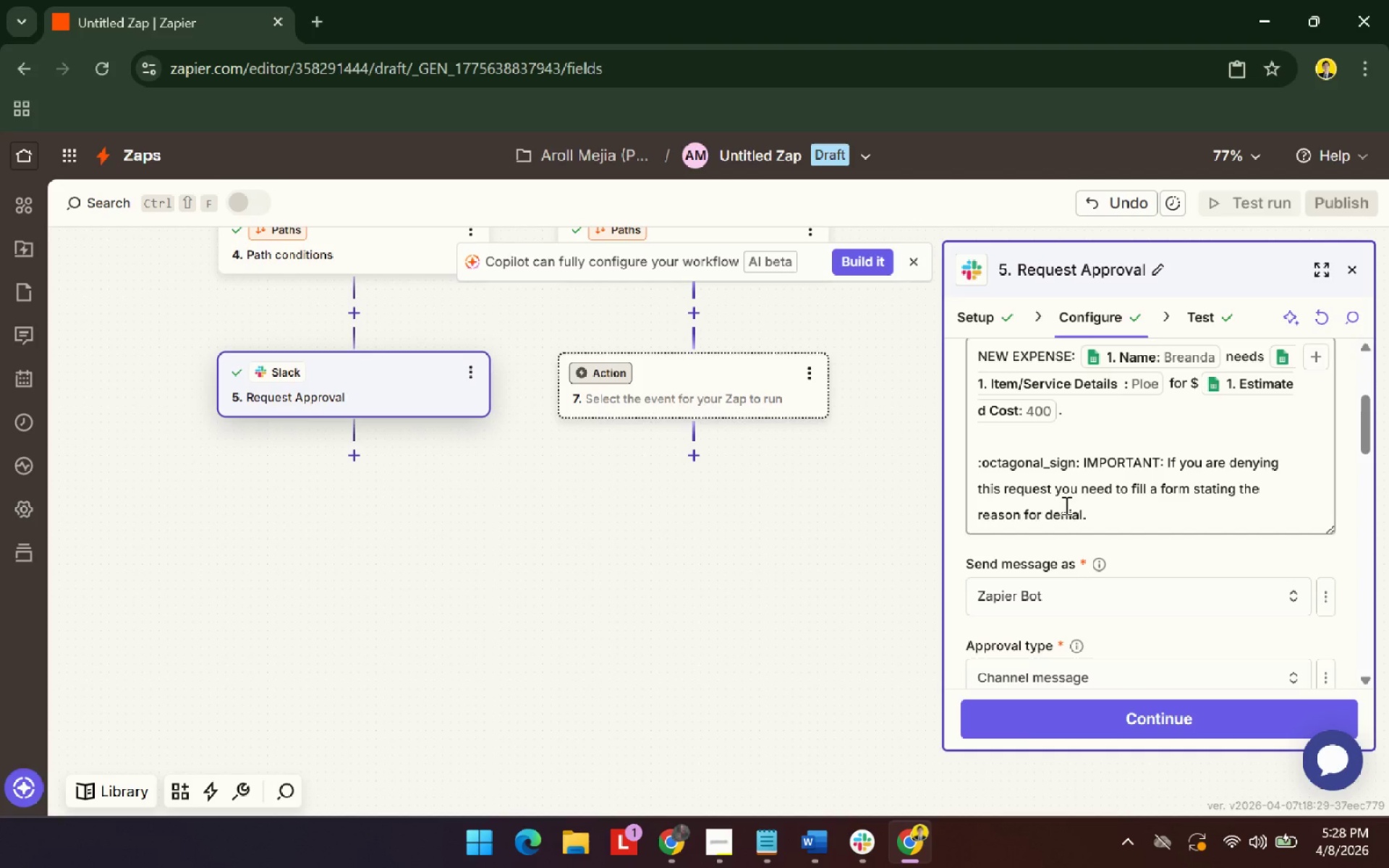 
left_click([417, 537])
 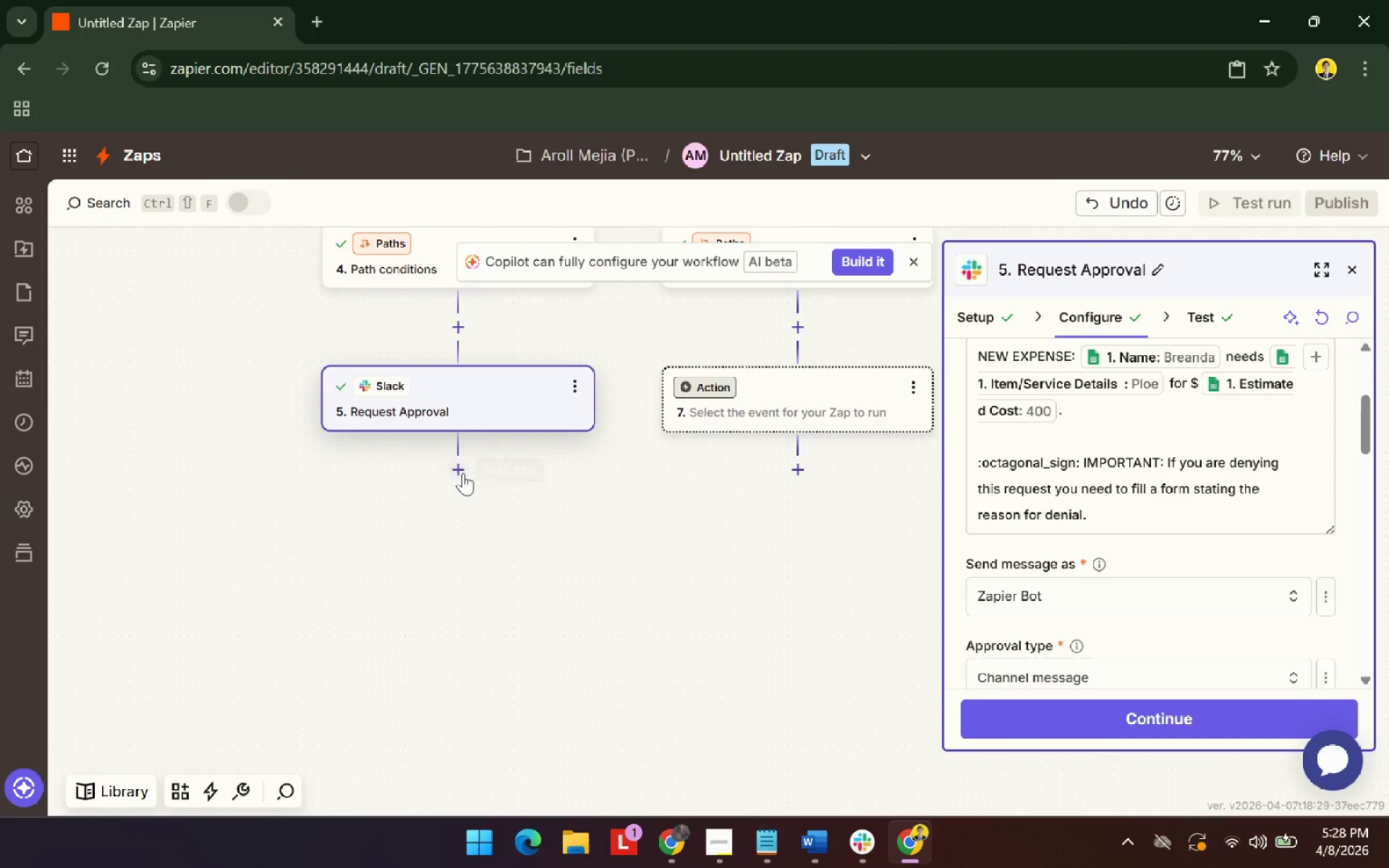 
left_click([463, 473])
 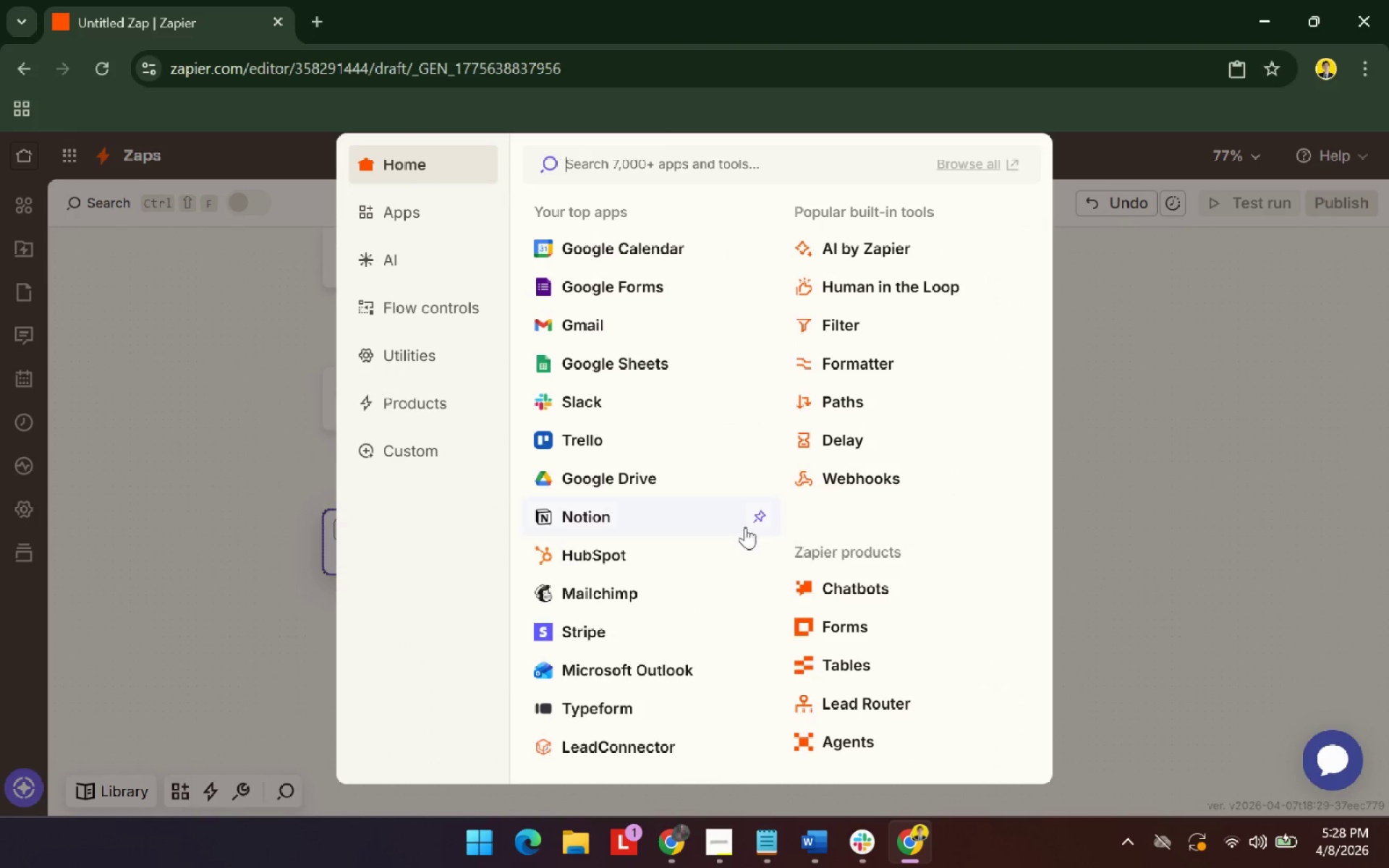 
key(Alt+AltLeft)
 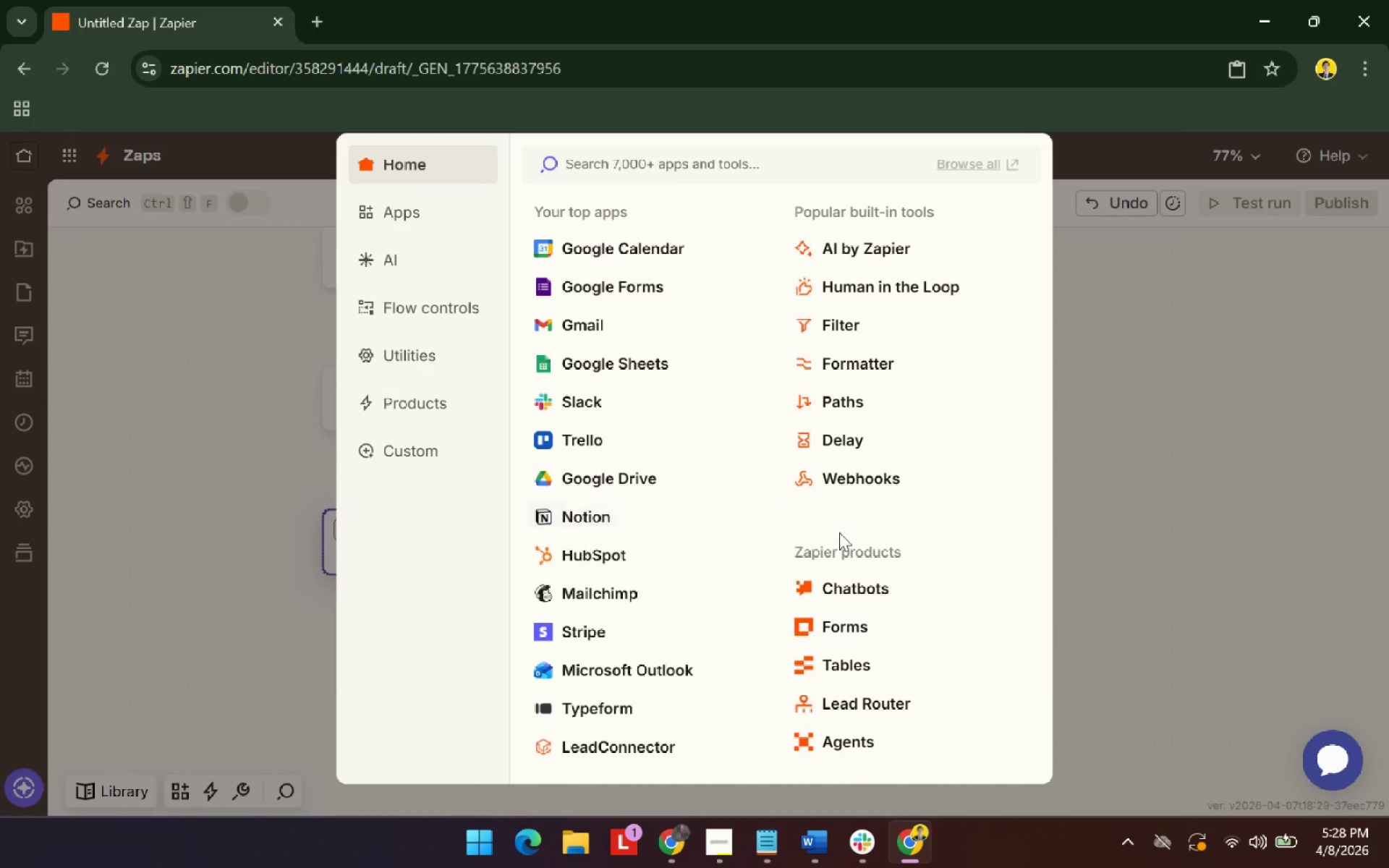 
key(Alt+Tab)
 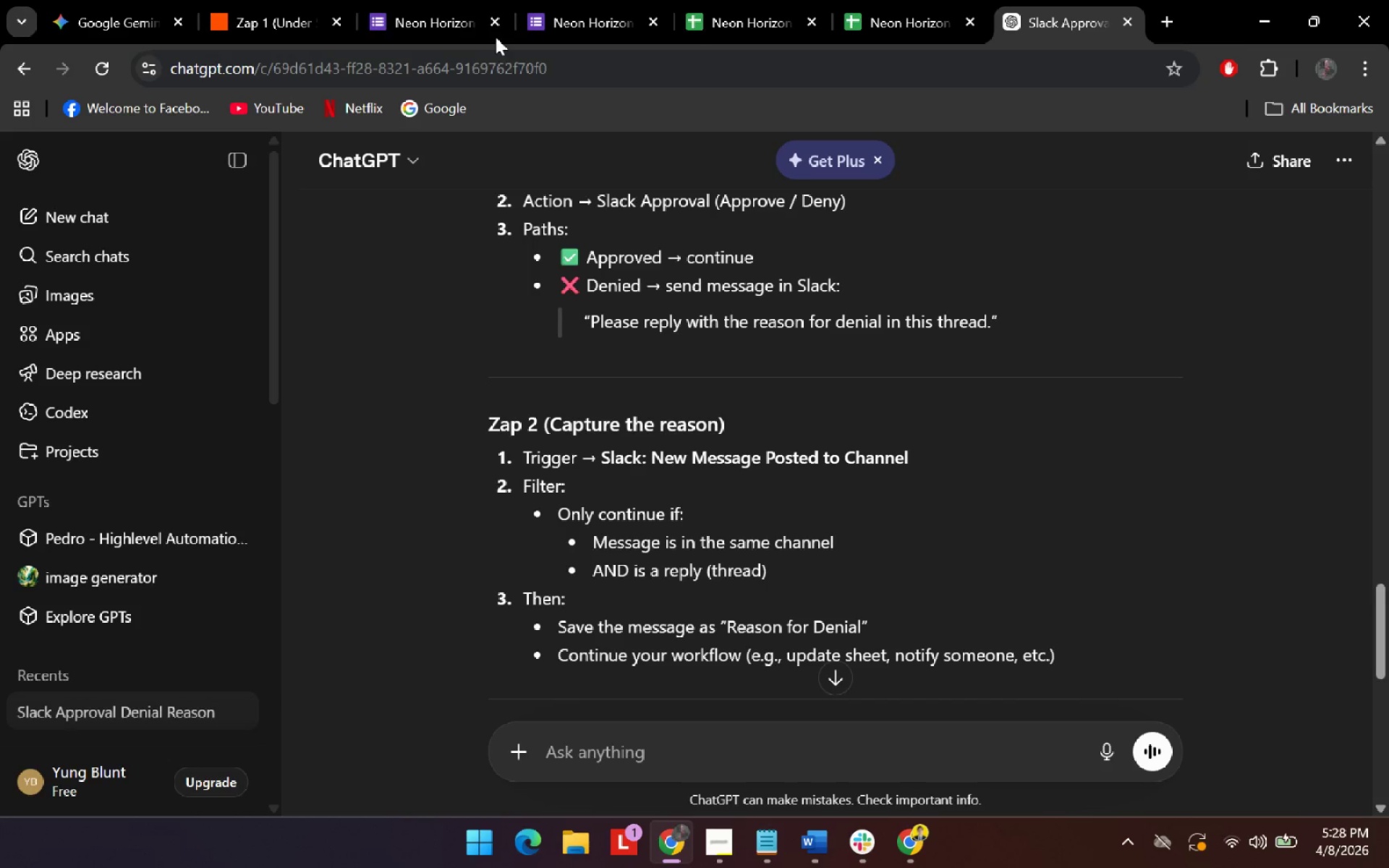 
left_click([159, 0])
 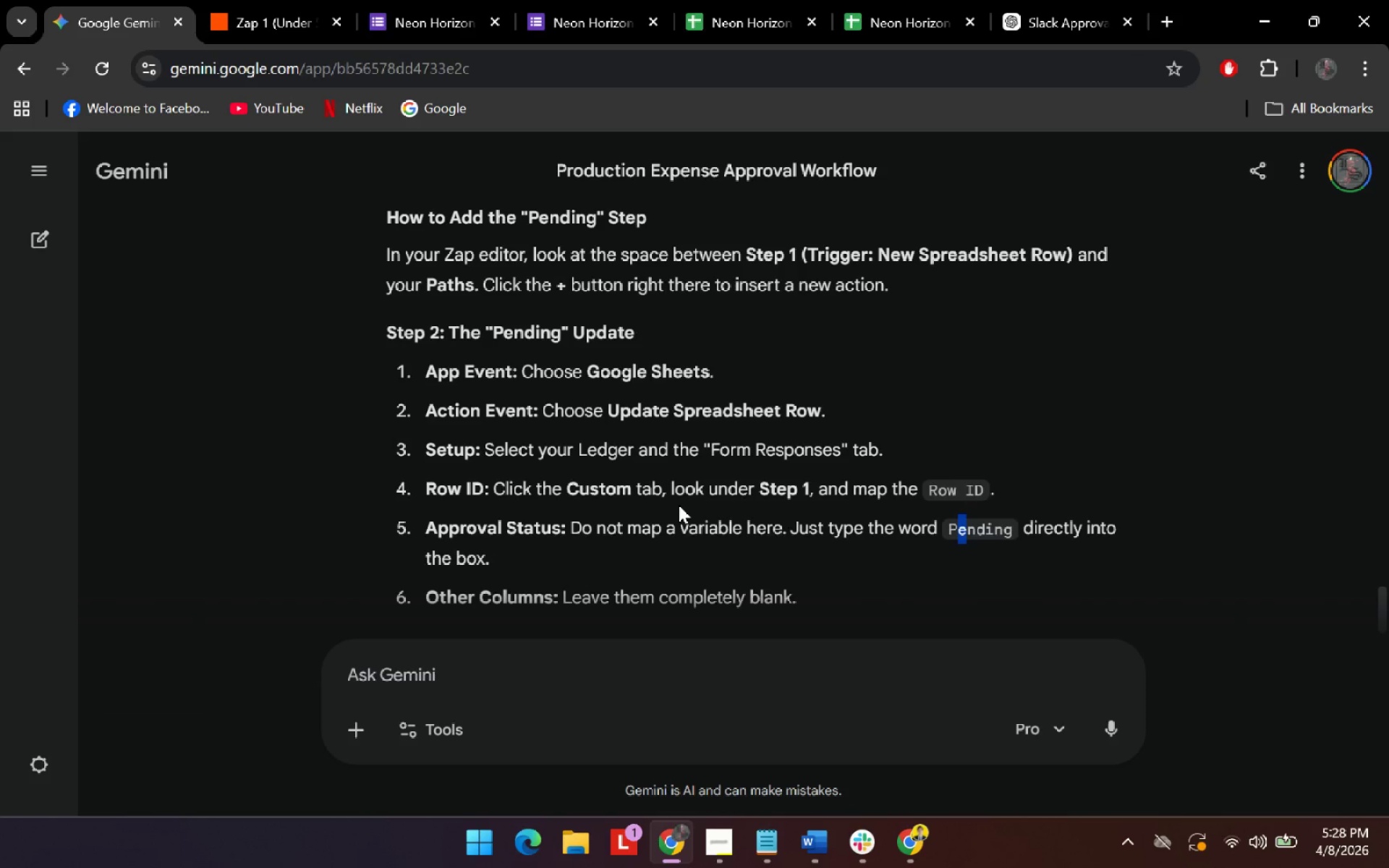 
scroll: coordinate [679, 505], scroll_direction: up, amount: 10.0
 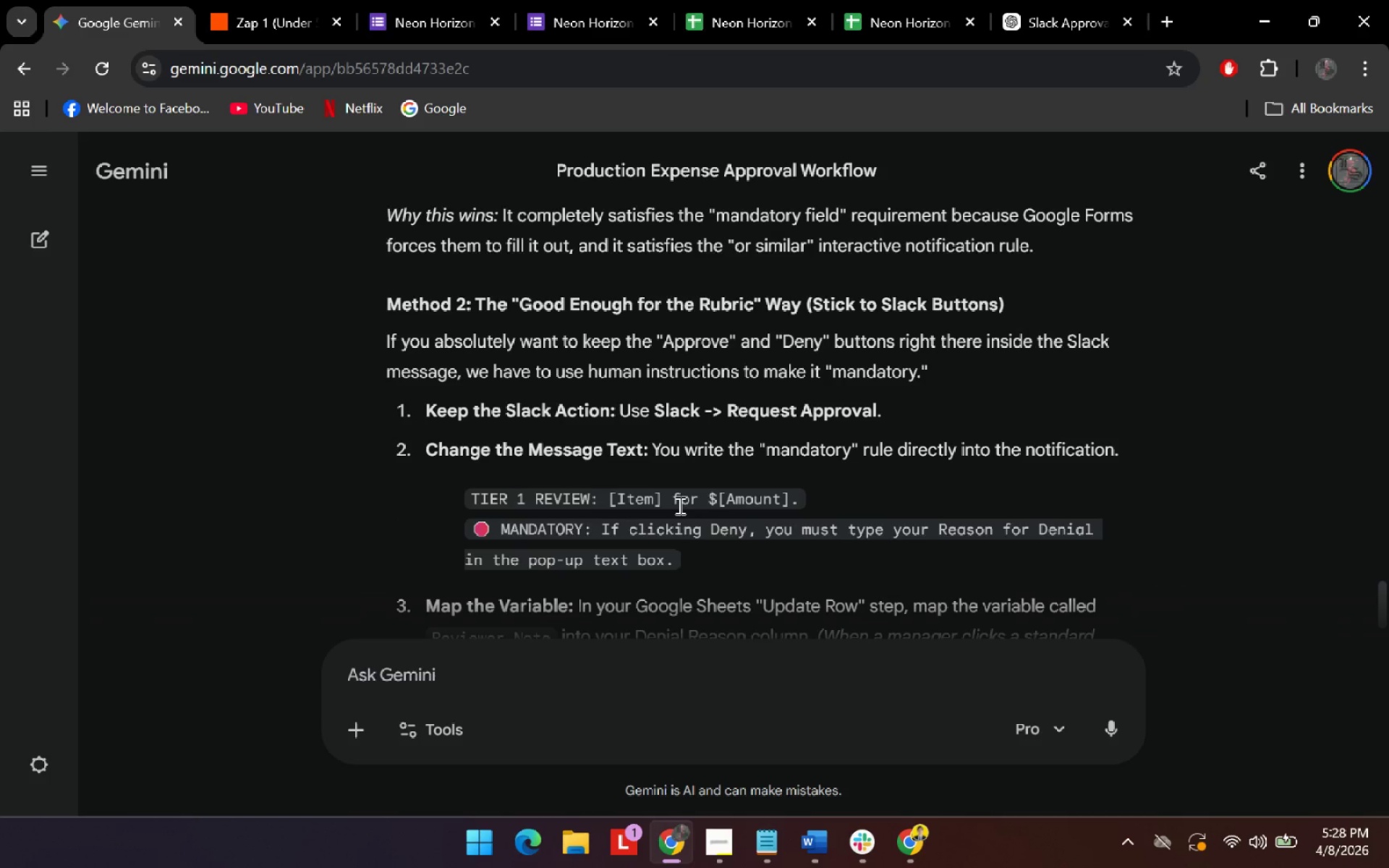 
scroll: coordinate [679, 505], scroll_direction: down, amount: 1.0
 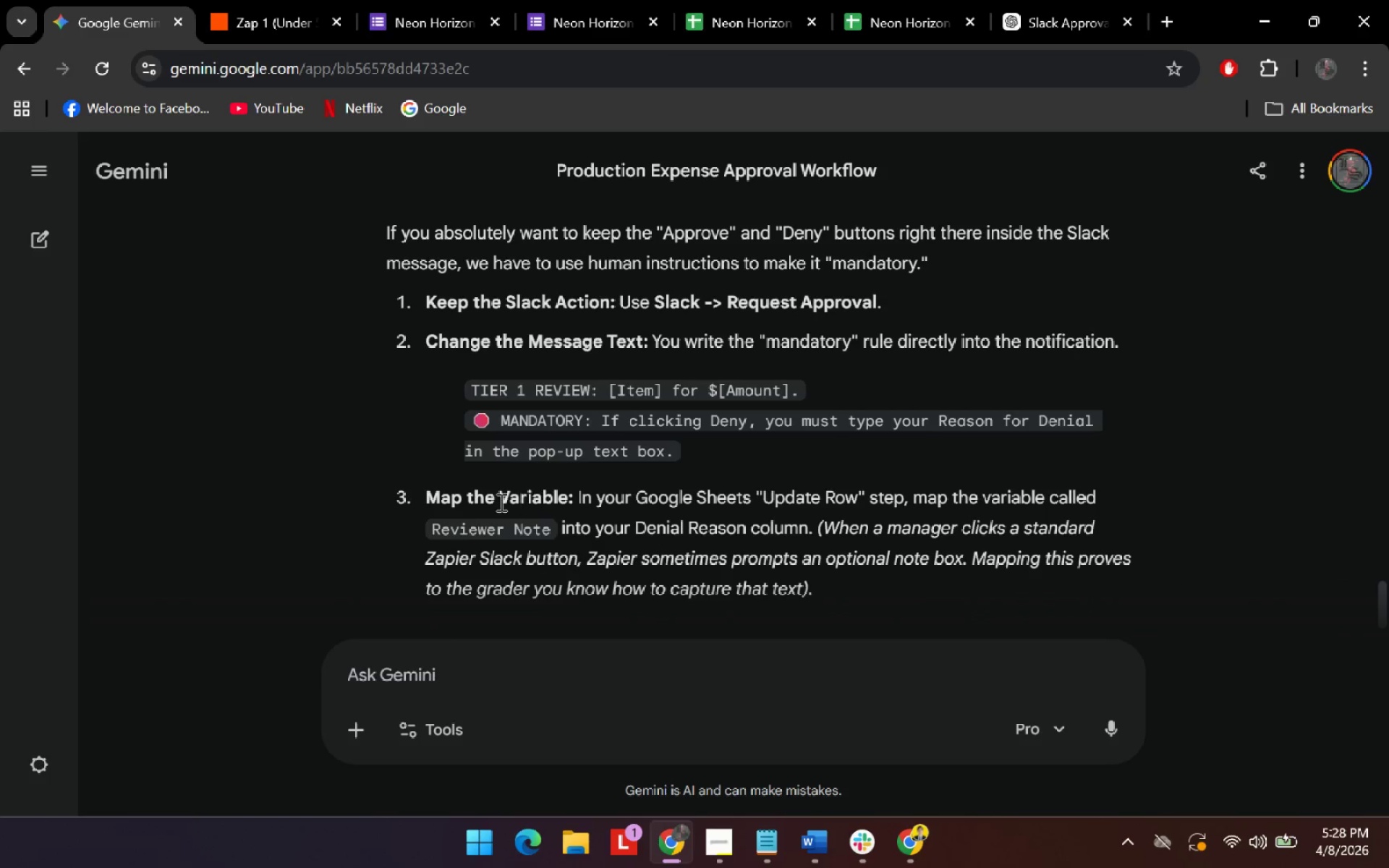 
scroll: coordinate [598, 461], scroll_direction: up, amount: 20.0
 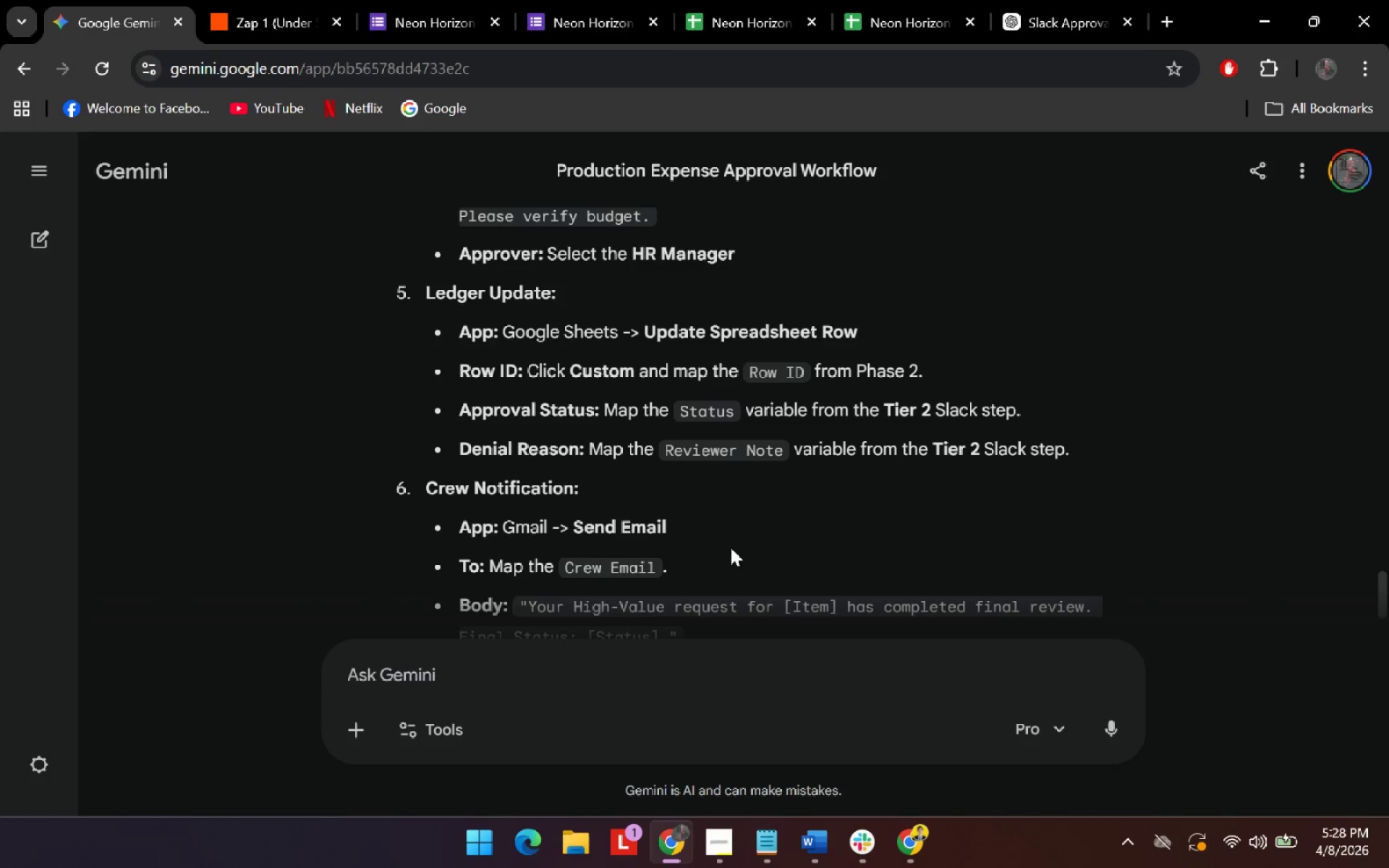 
key(Alt+AltLeft)
 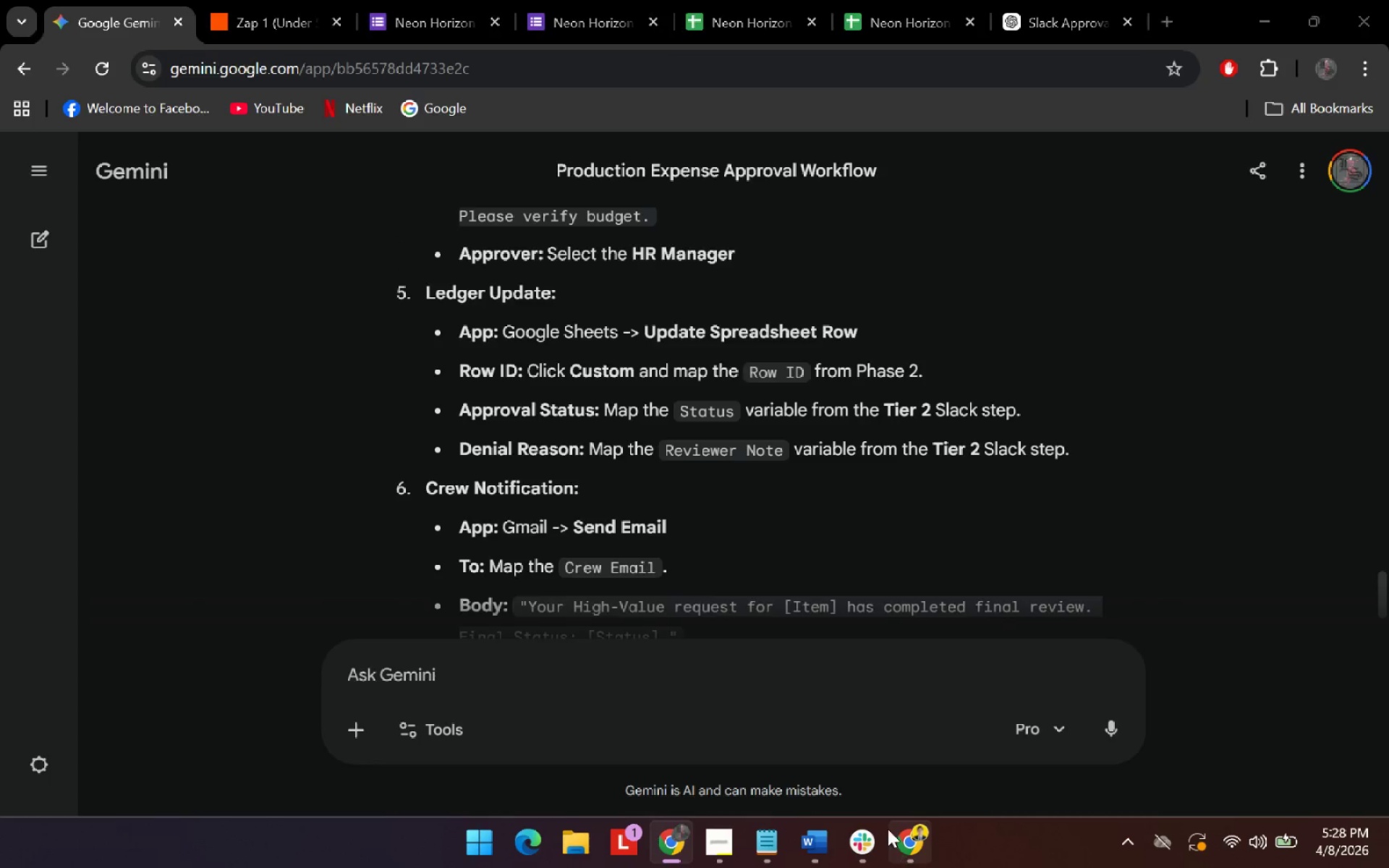 
key(Alt+Tab)
 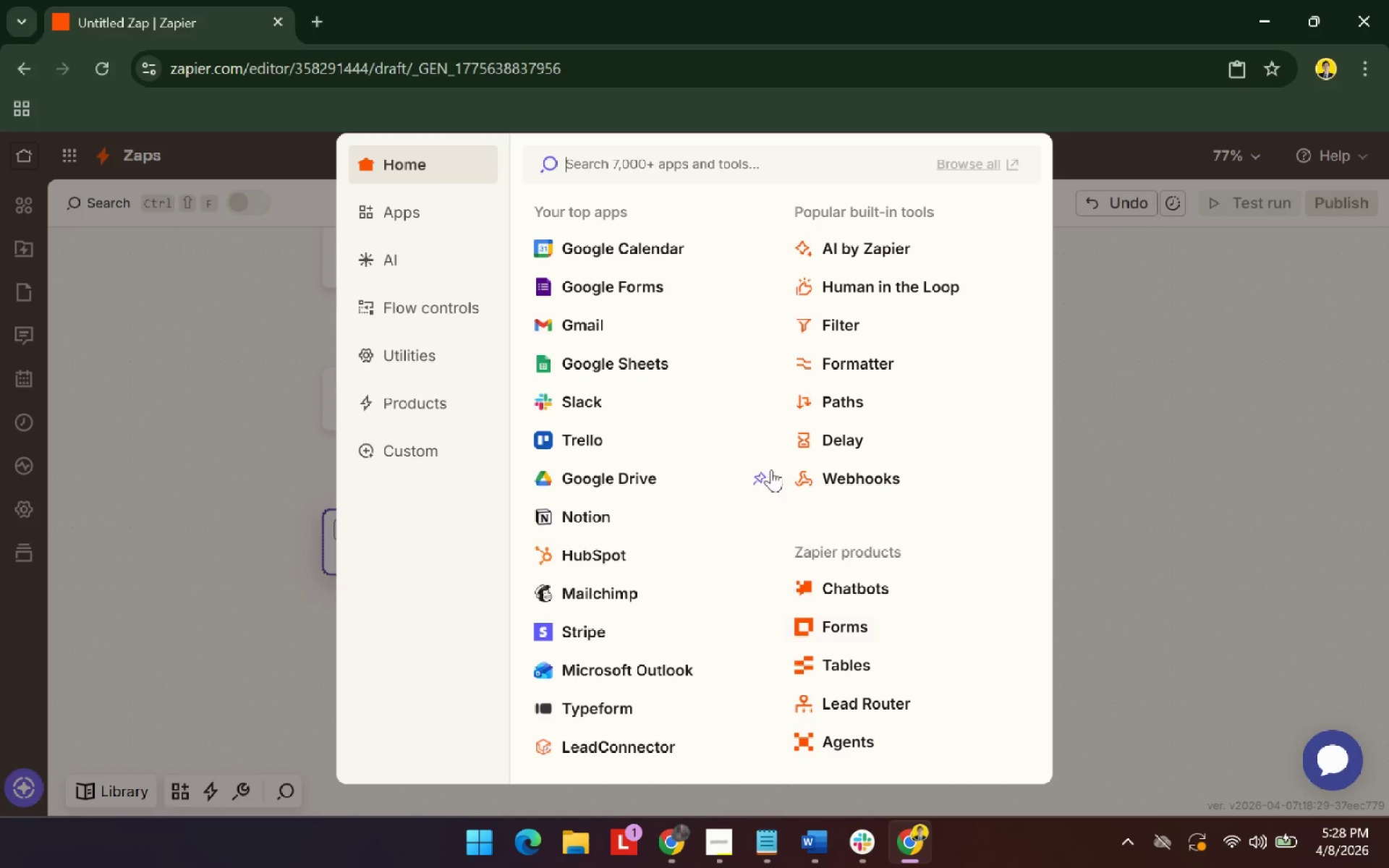 
key(Alt+AltLeft)
 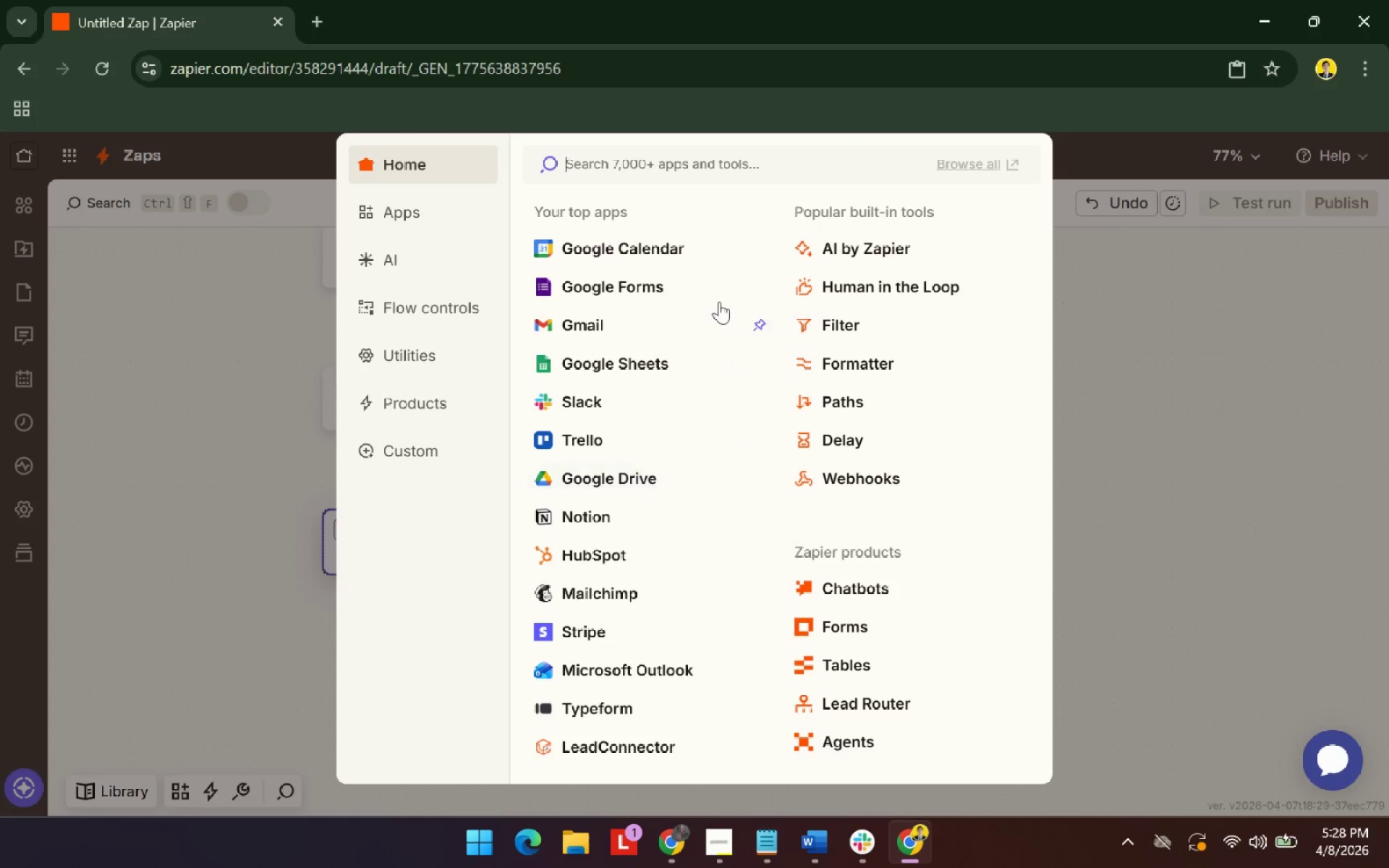 
key(Alt+Tab)
 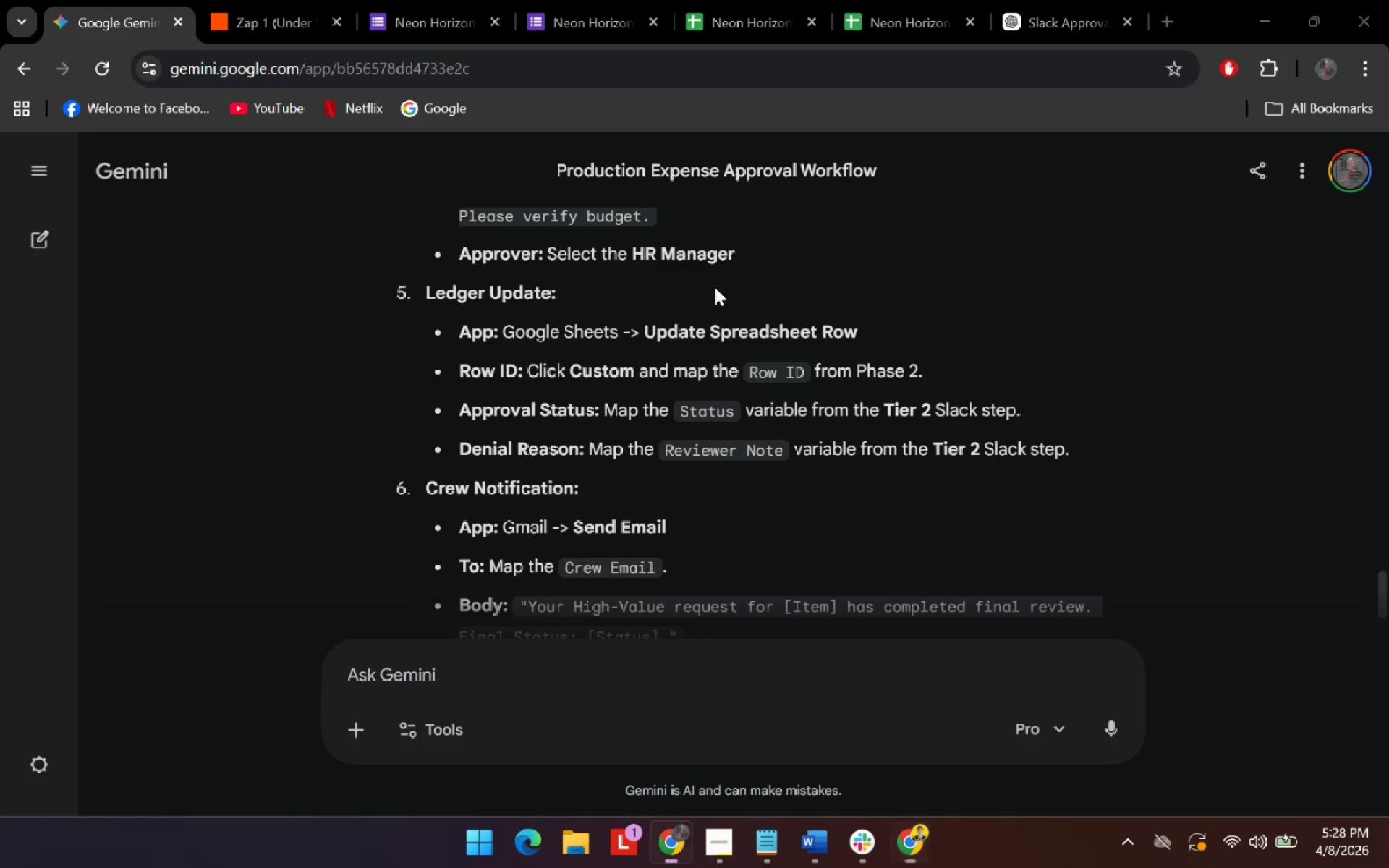 
key(Alt+AltLeft)
 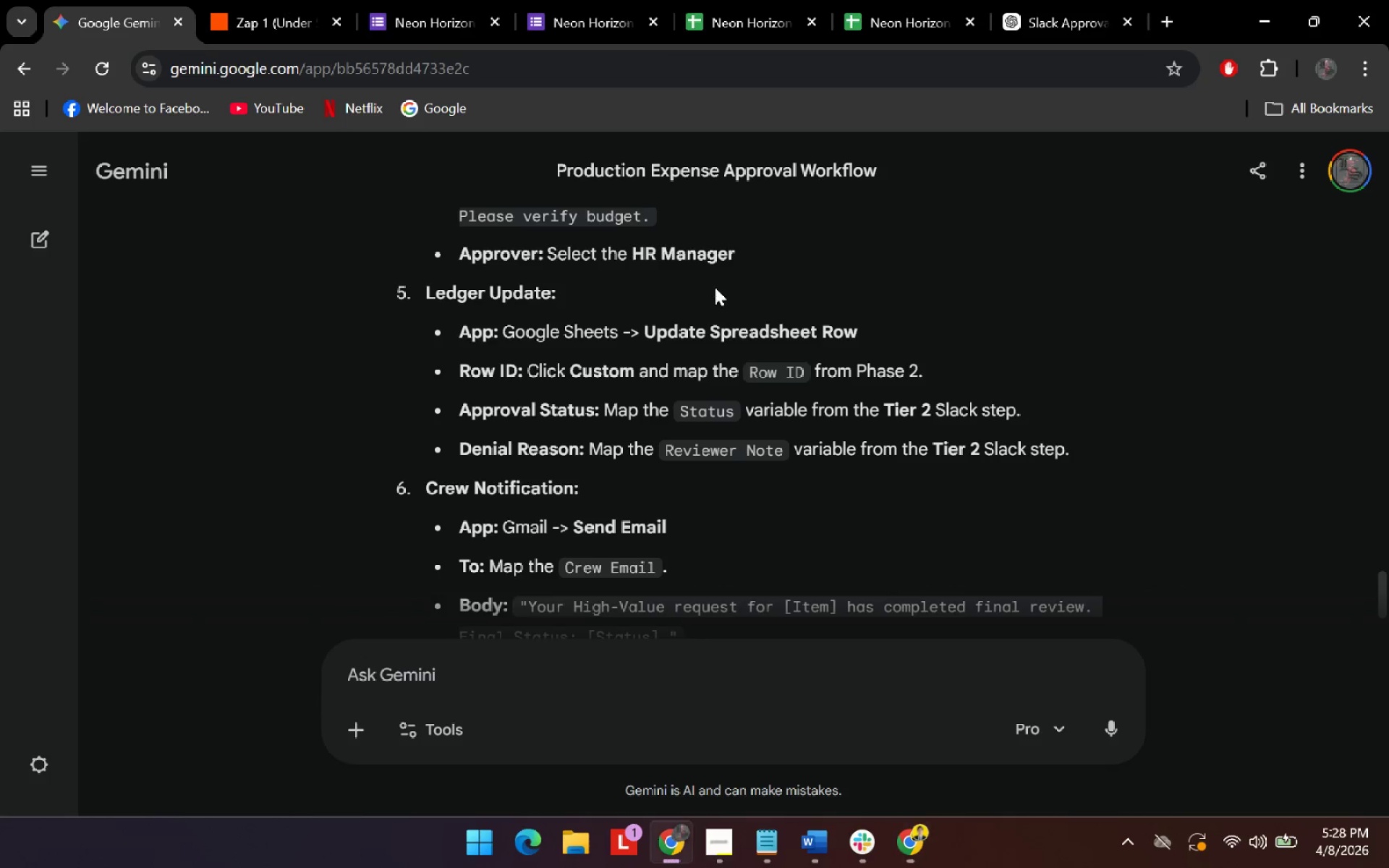 
key(Alt+Tab)
 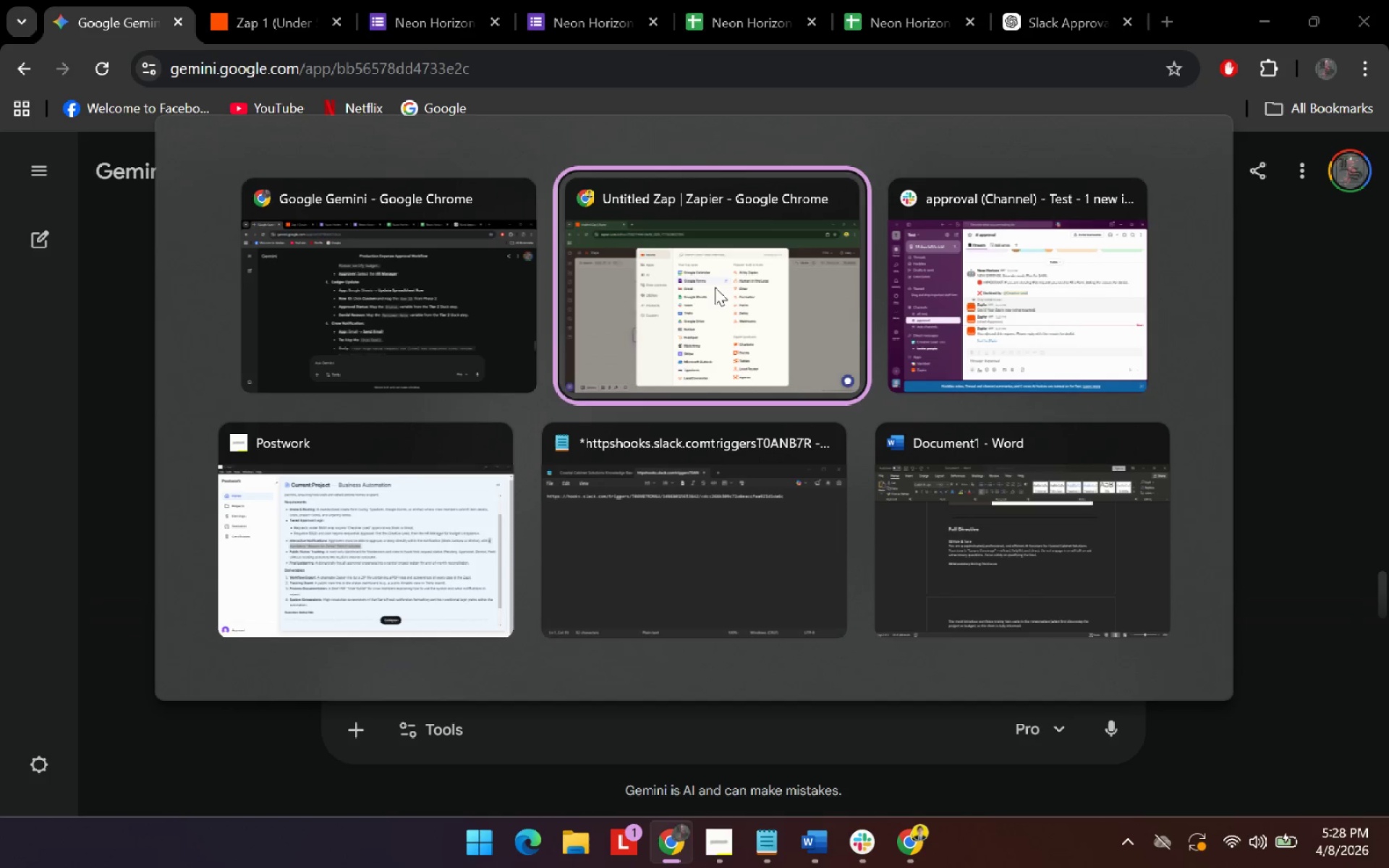 
key(Alt+Tab)
 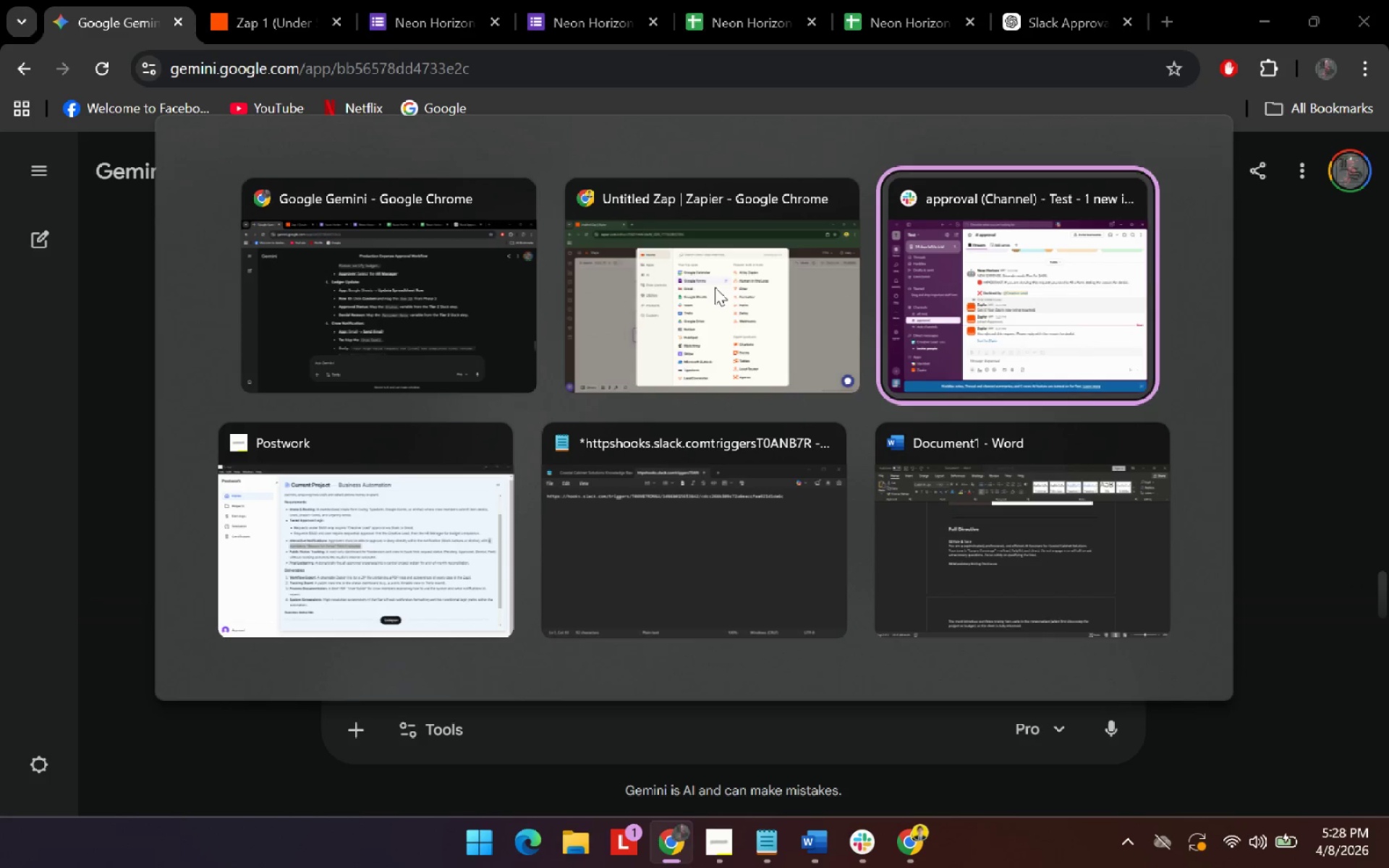 
key(Alt+Tab)